 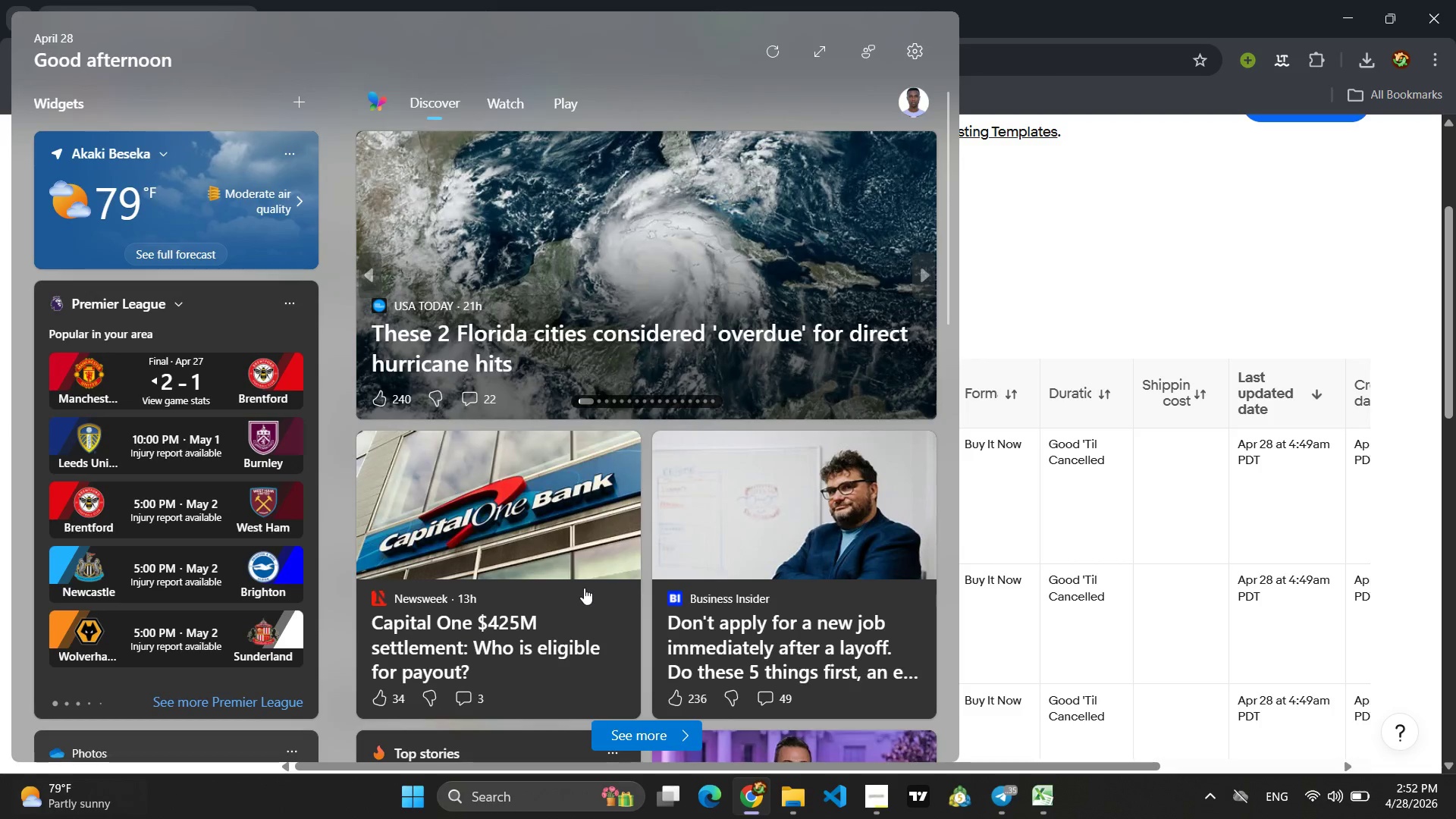 
scroll: coordinate [566, 466], scroll_direction: down, amount: 11.0
 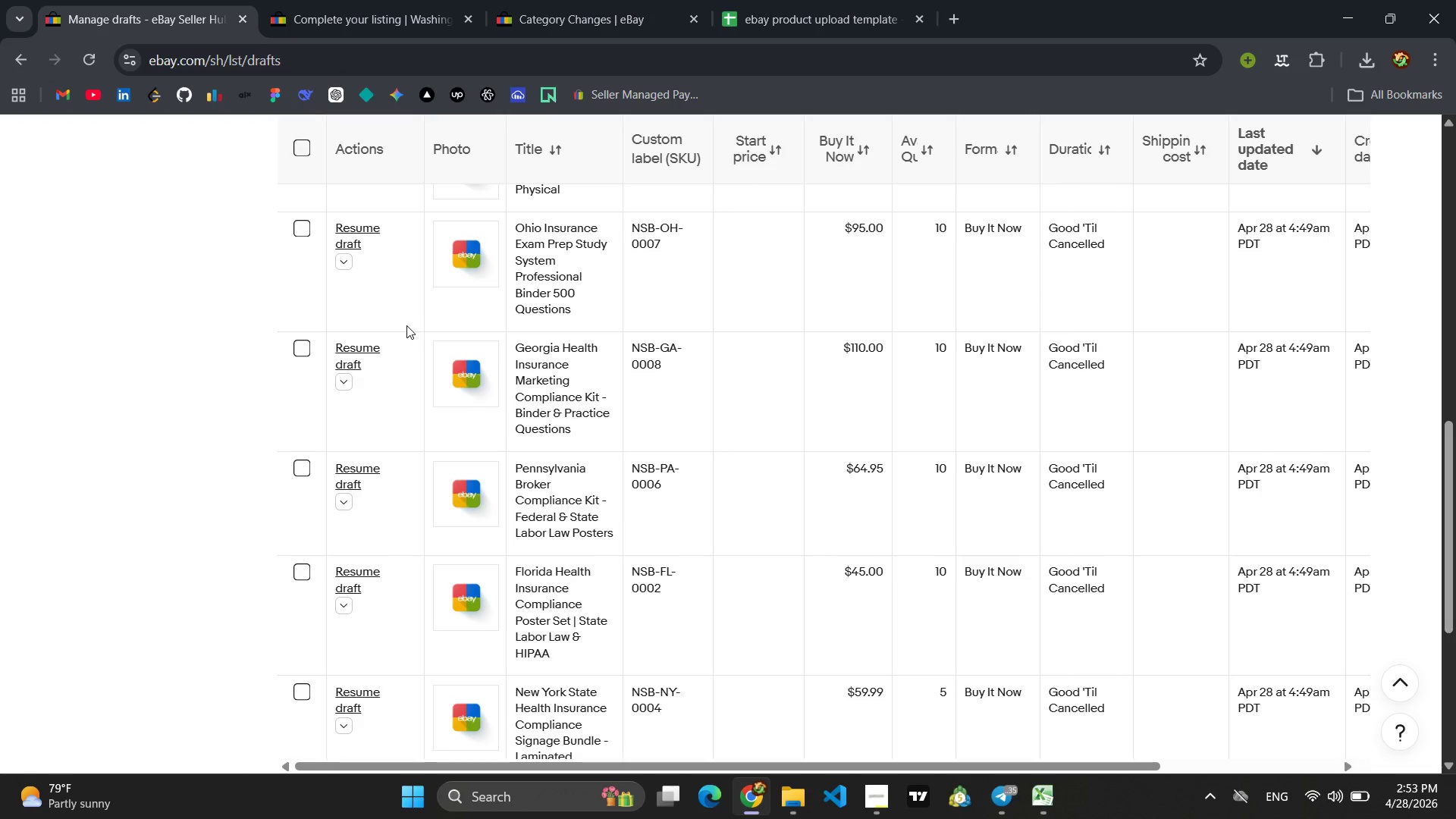 
wait(30.97)
 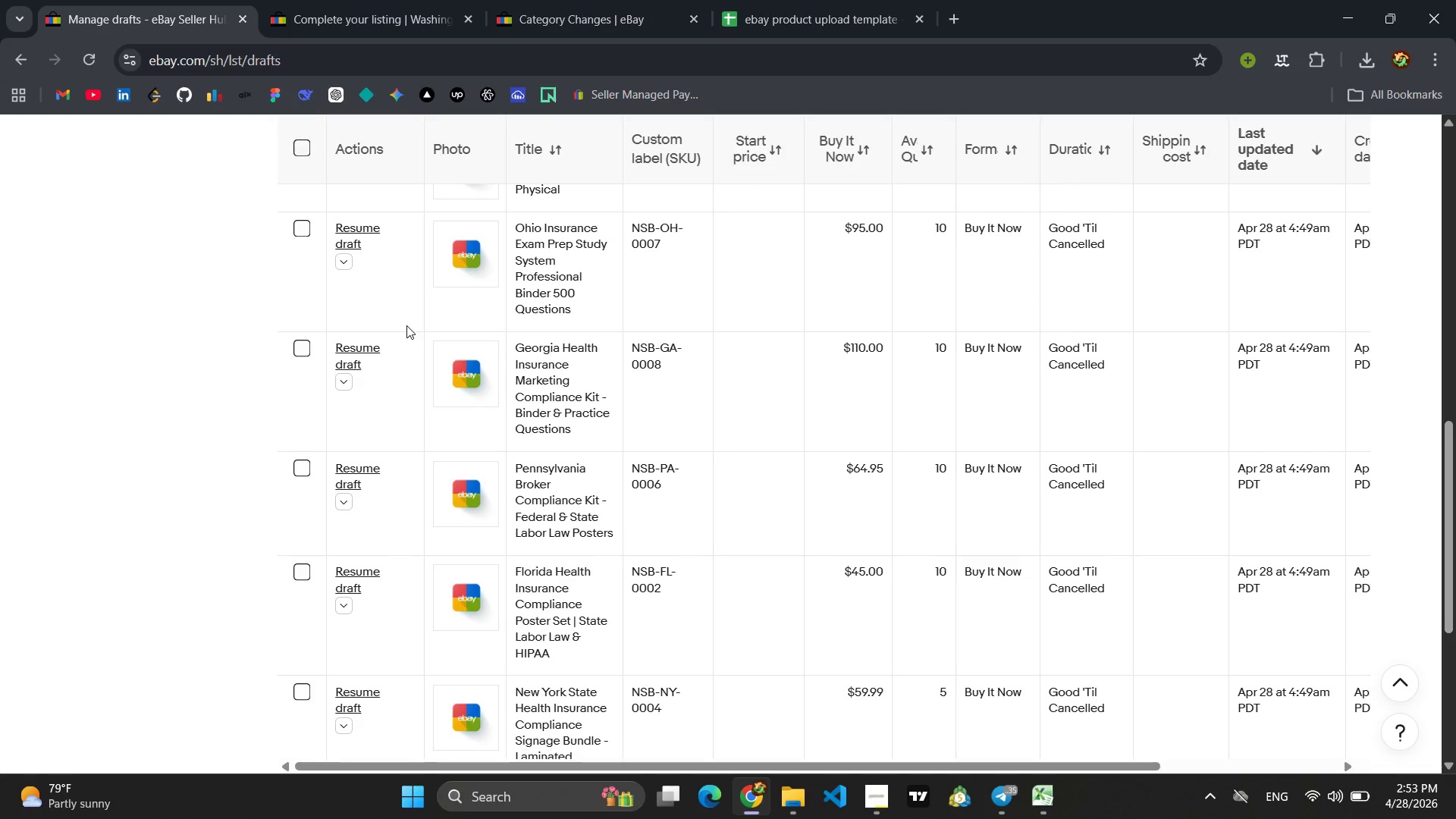 
scroll: coordinate [550, 377], scroll_direction: up, amount: 1.0
 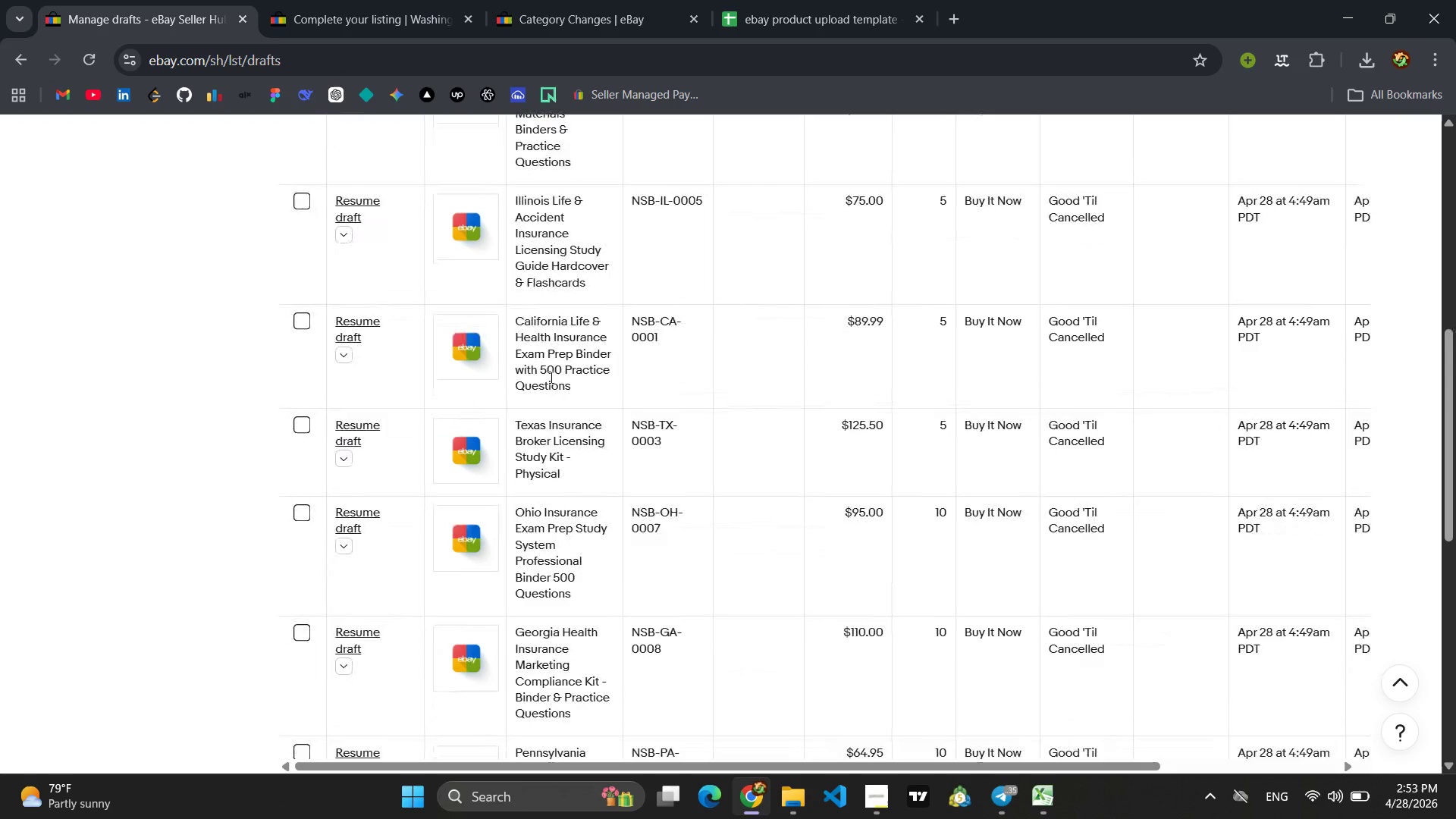 
wait(21.68)
 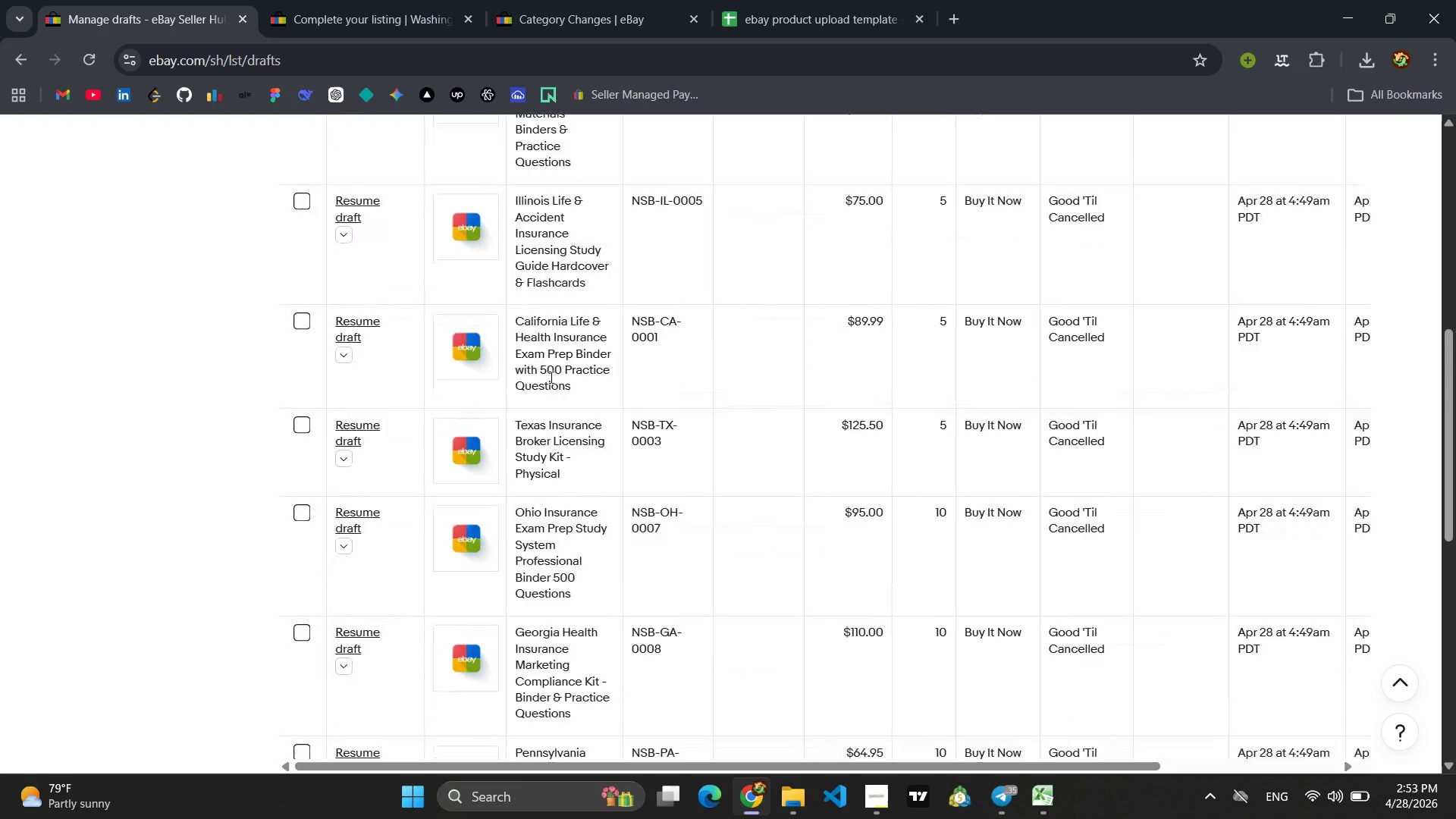 
left_click([882, 802])